 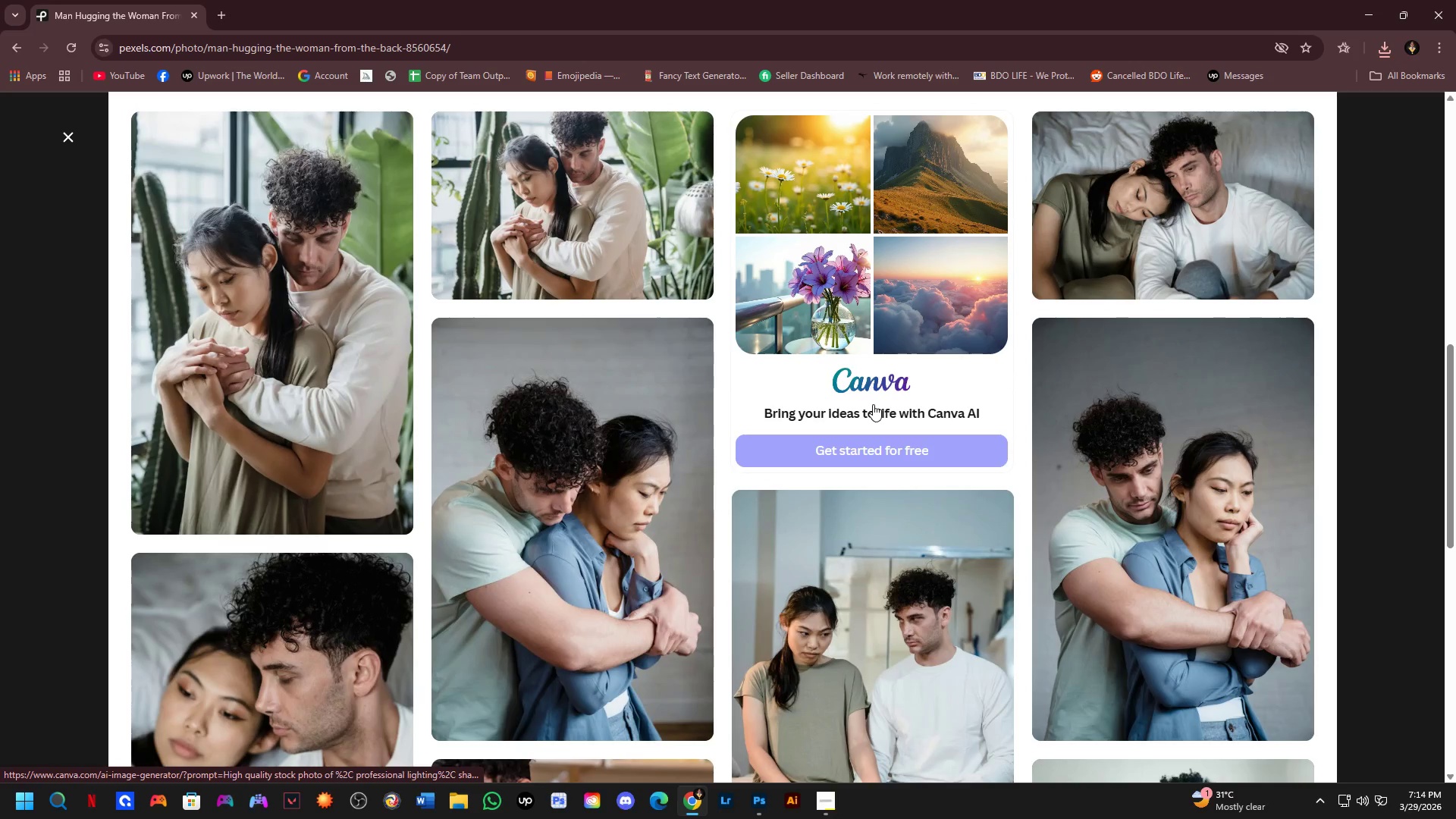 
scroll: coordinate [873, 404], scroll_direction: down, amount: 13.0
 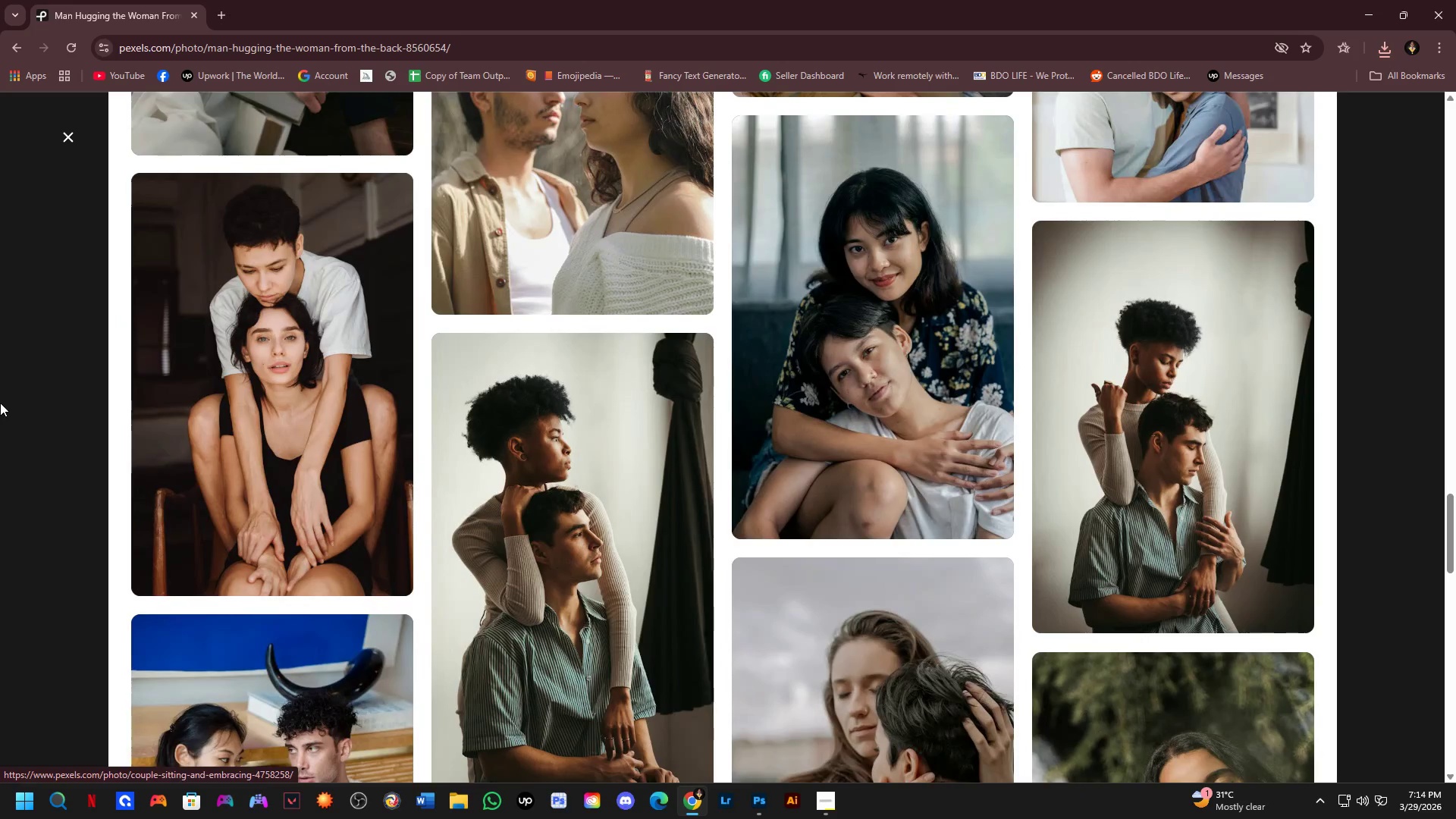 
left_click([0, 403])
 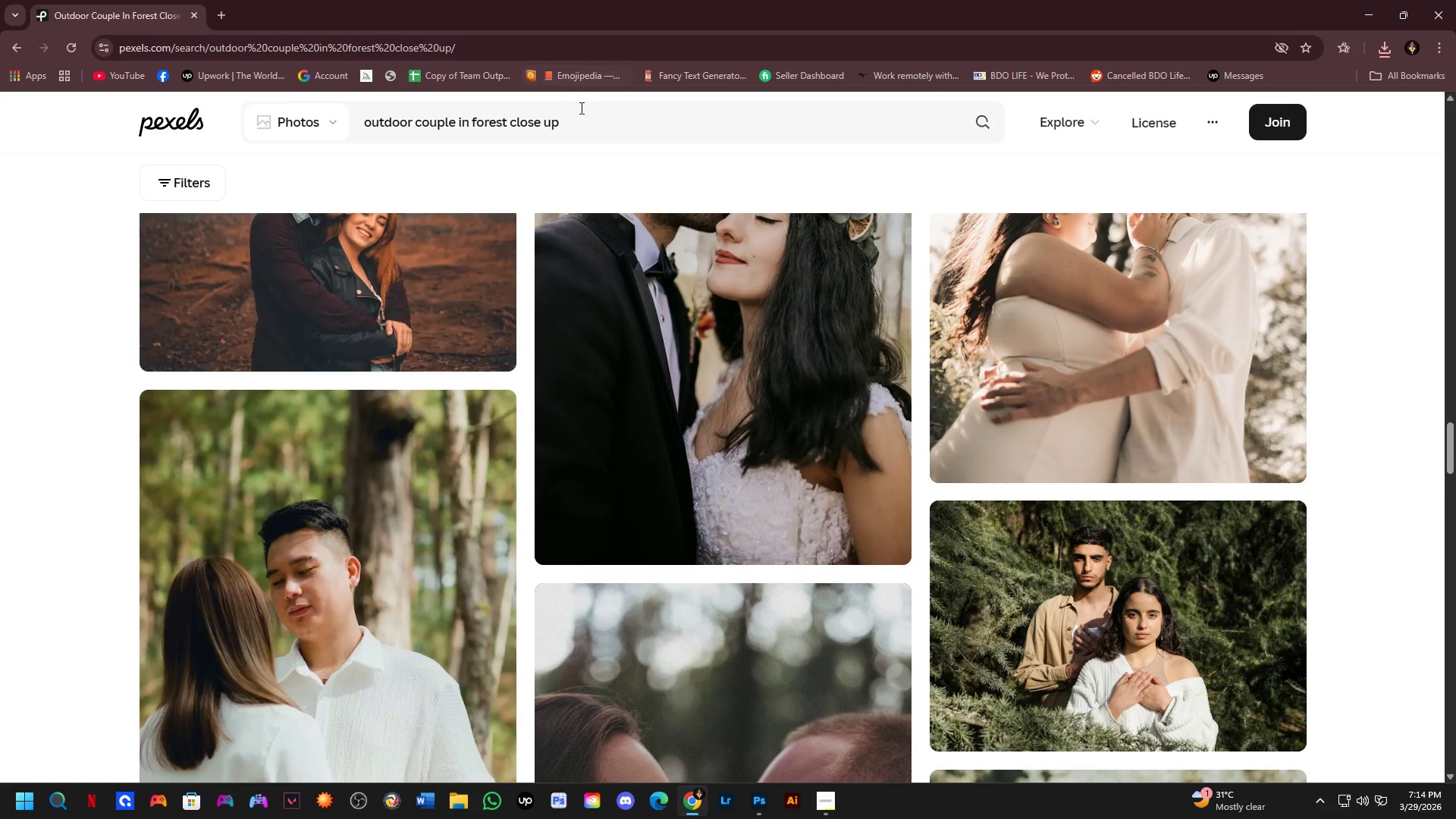 
left_click_drag(start_coordinate=[580, 108], to_coordinate=[361, 104])
 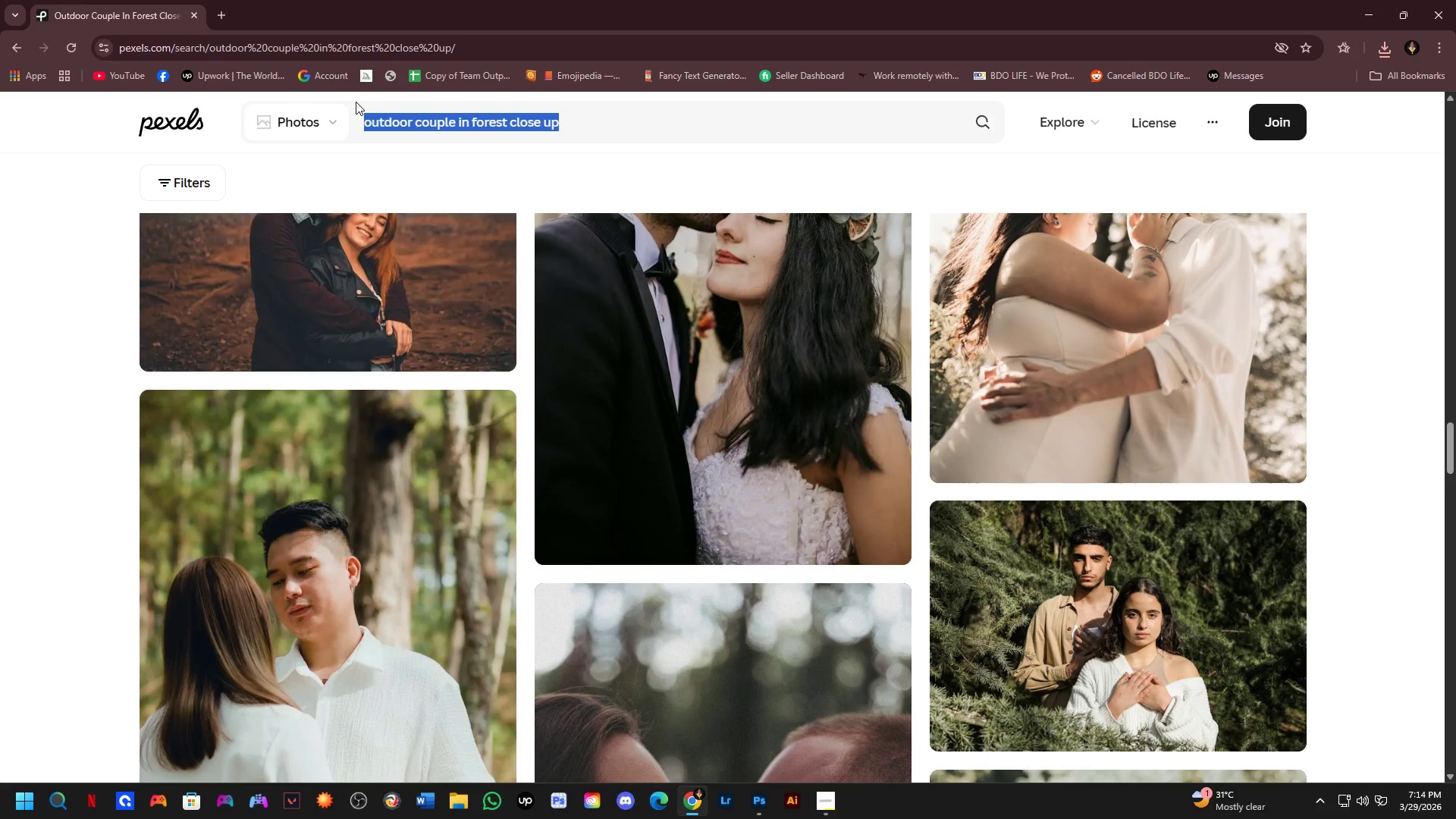 
type(couple )
 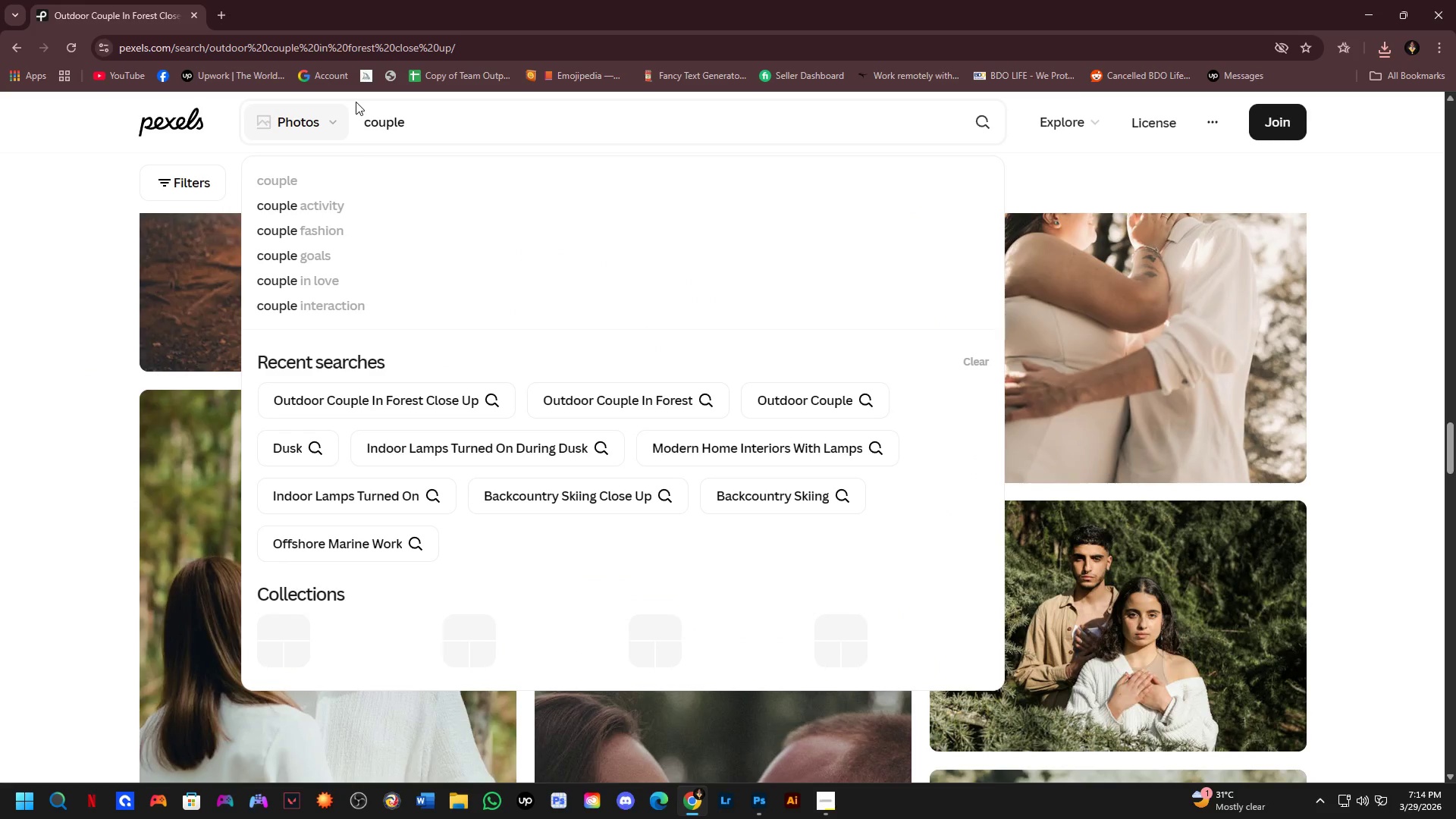 
key(Alt+AltLeft)
 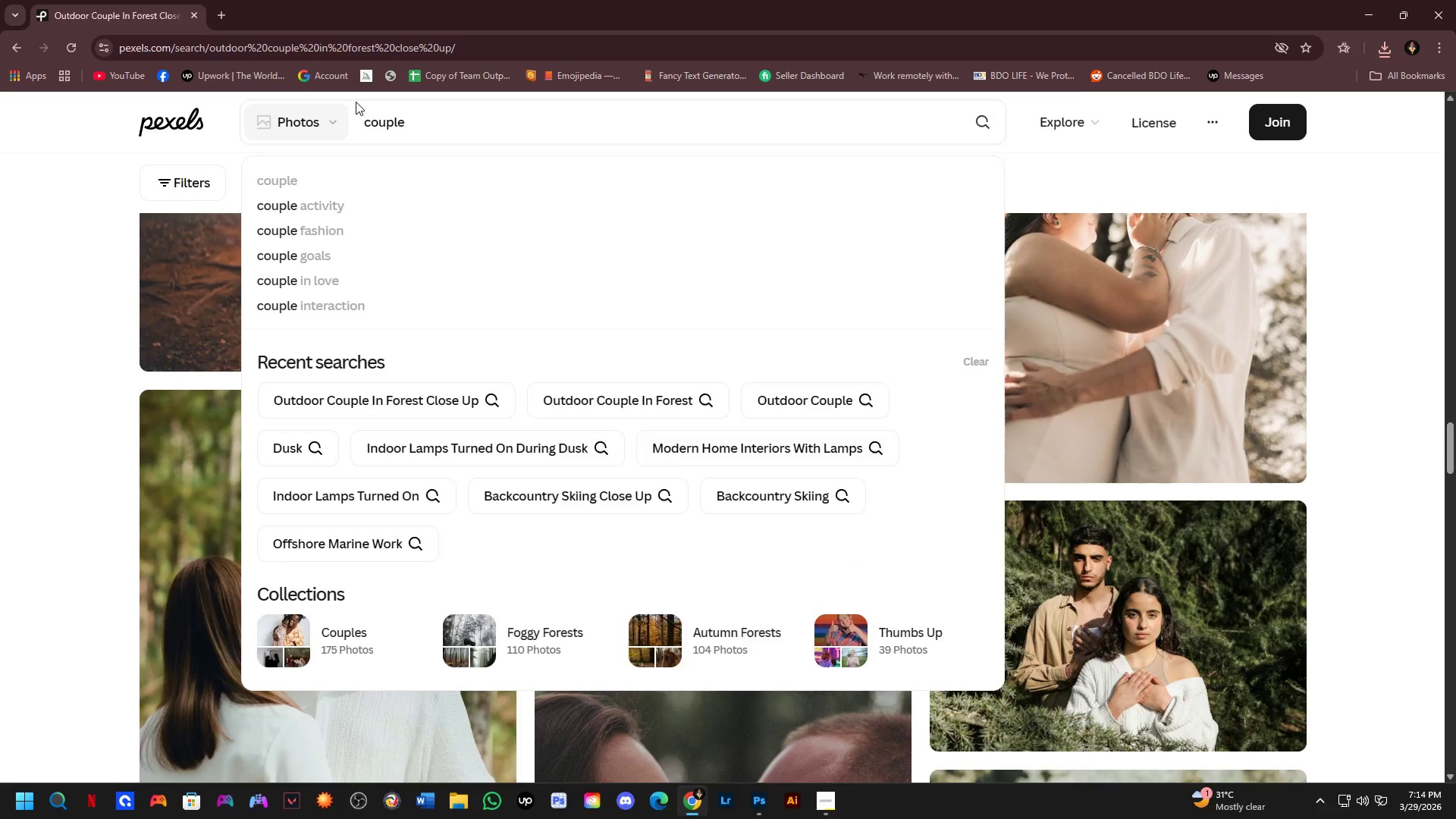 
key(Alt+Tab)